 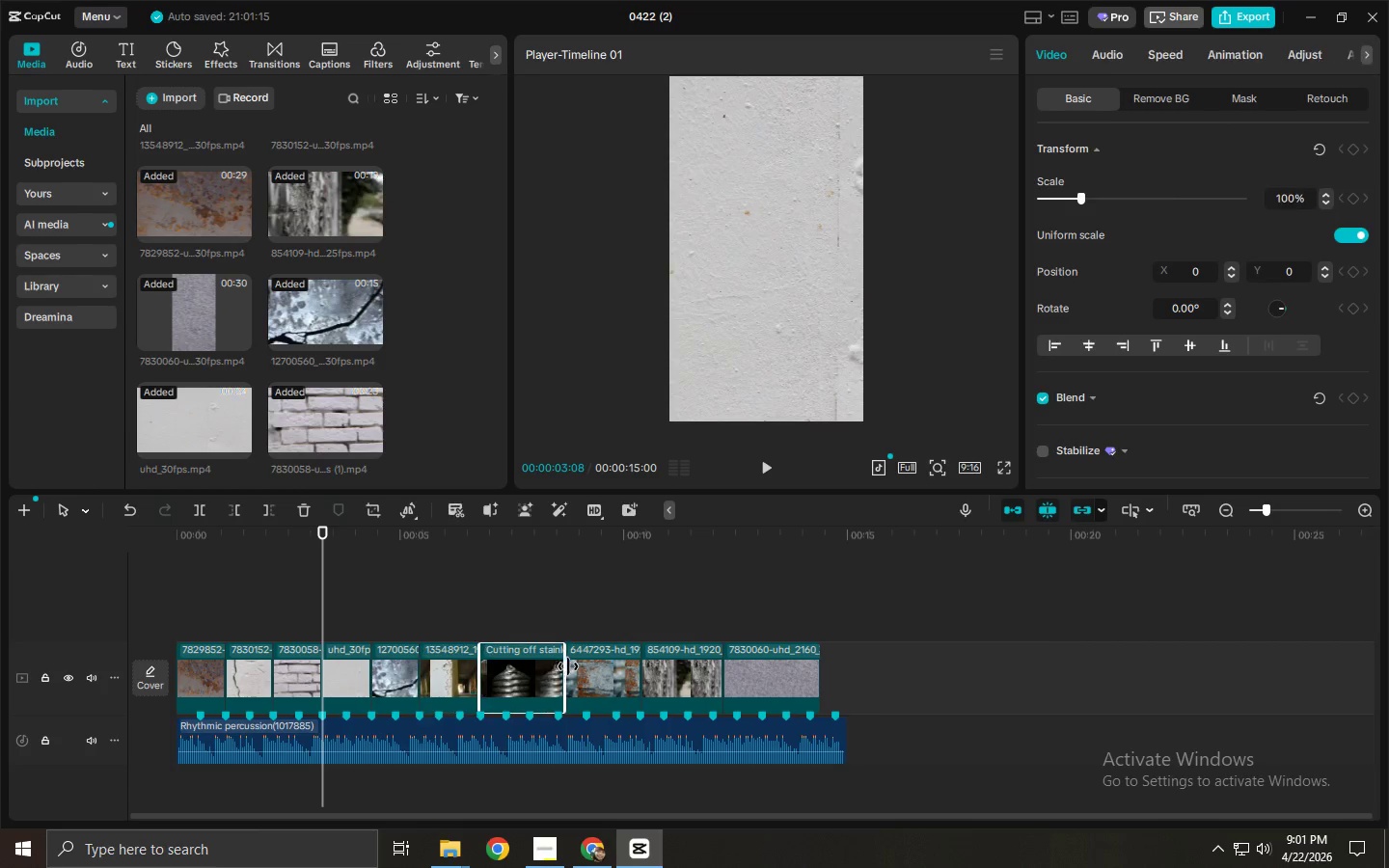 
left_click_drag(start_coordinate=[564, 666], to_coordinate=[528, 675])
 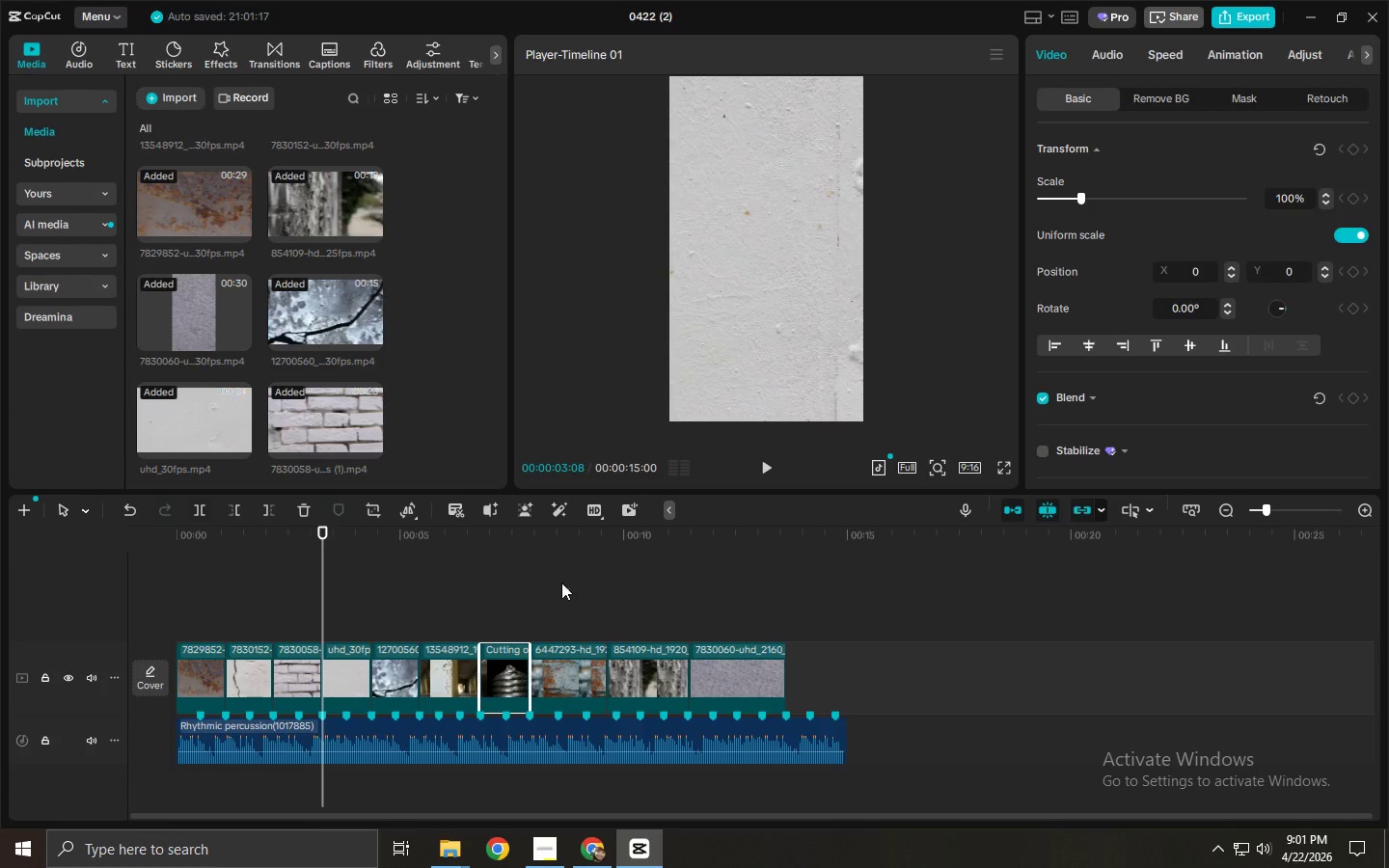 
left_click([589, 683])
 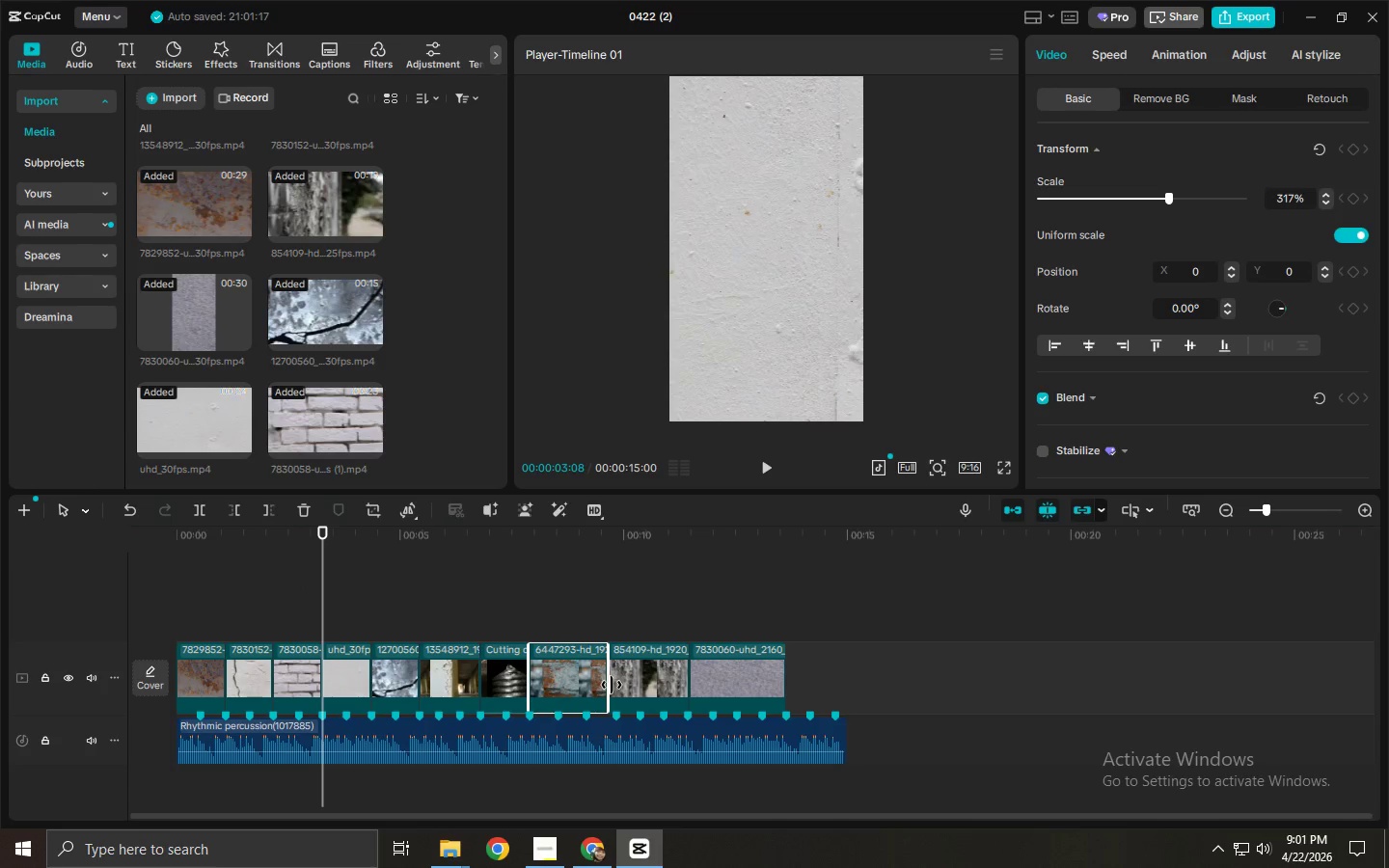 
left_click_drag(start_coordinate=[612, 685], to_coordinate=[582, 693])
 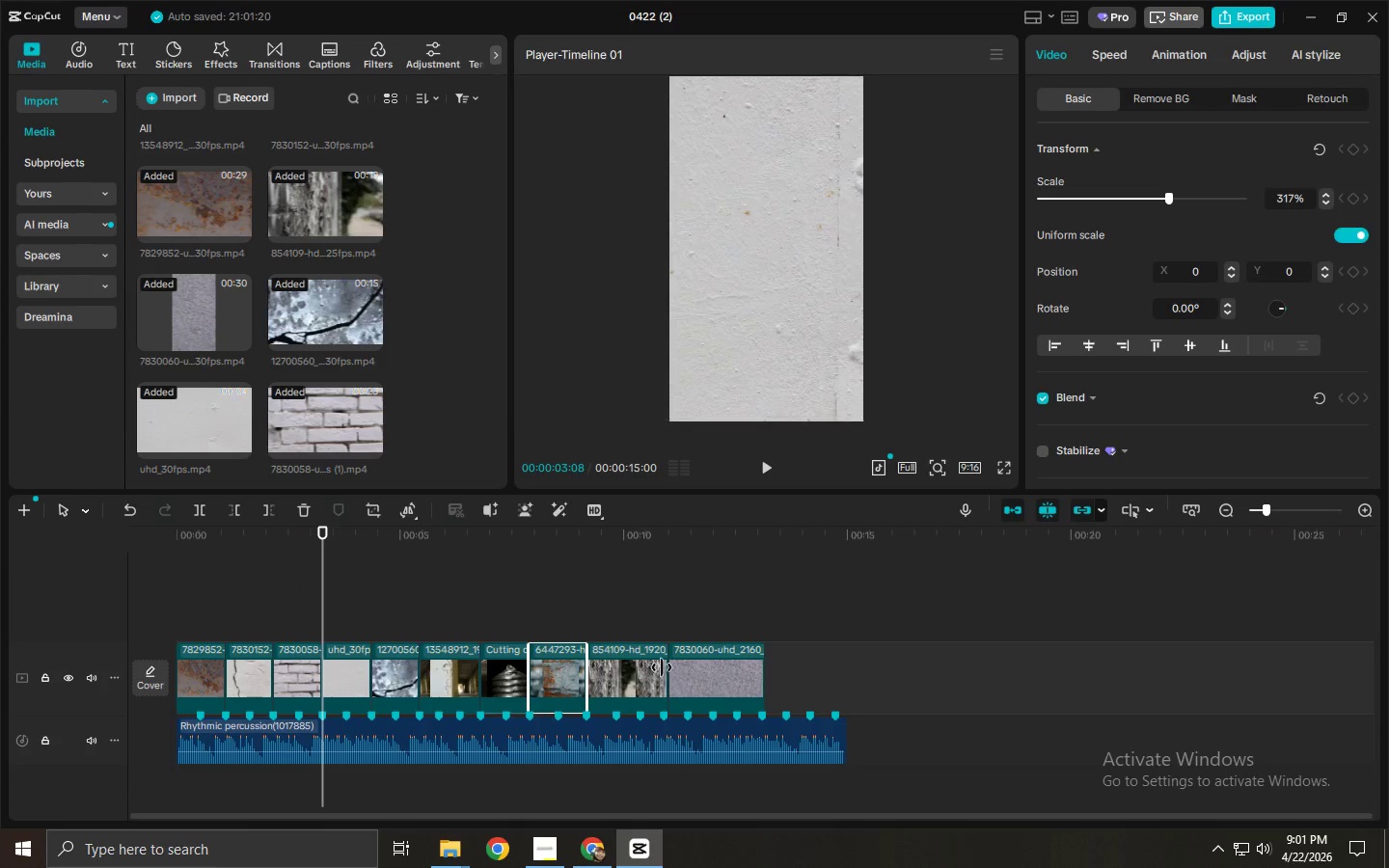 
left_click([662, 667])
 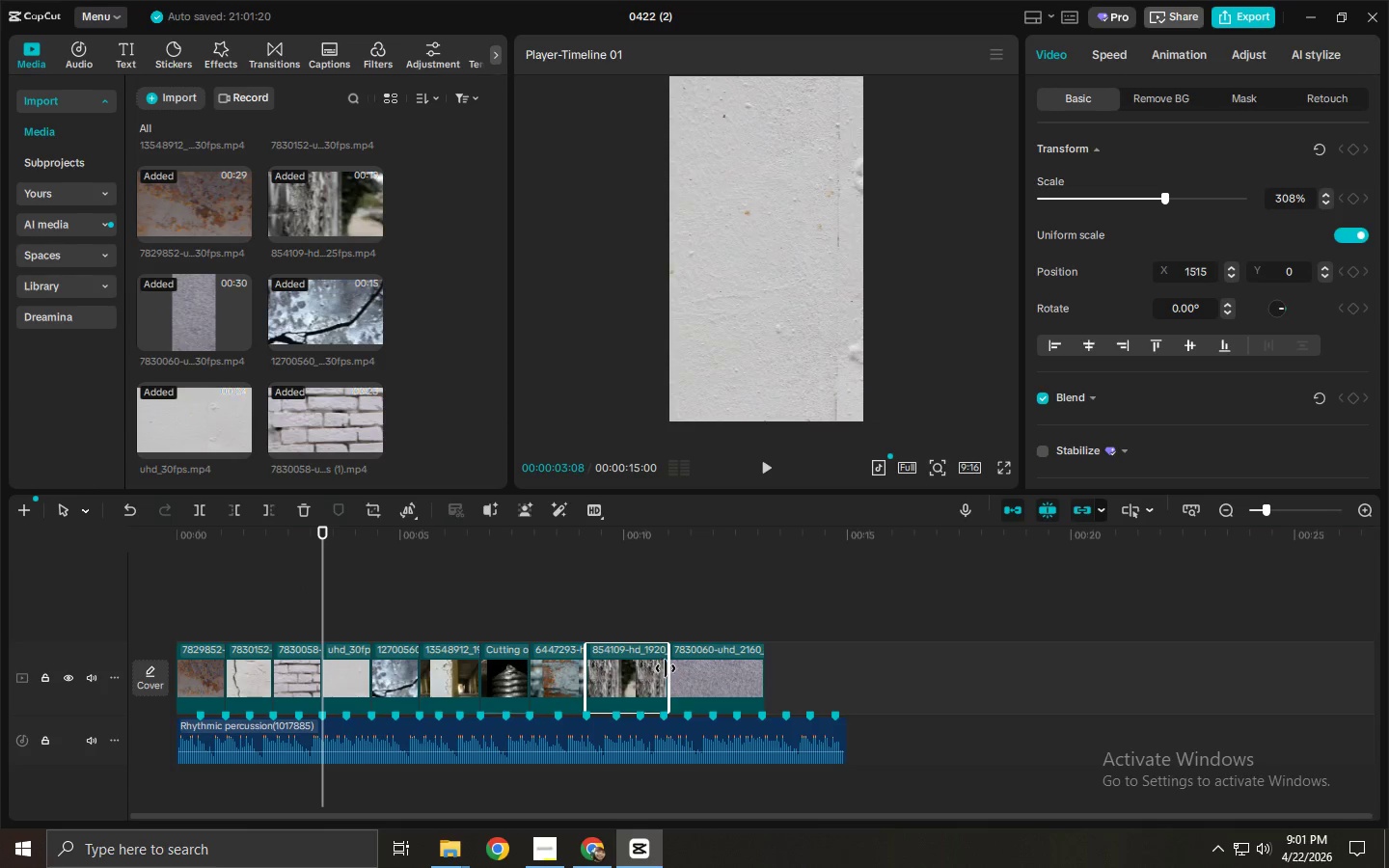 
left_click_drag(start_coordinate=[668, 670], to_coordinate=[634, 680])
 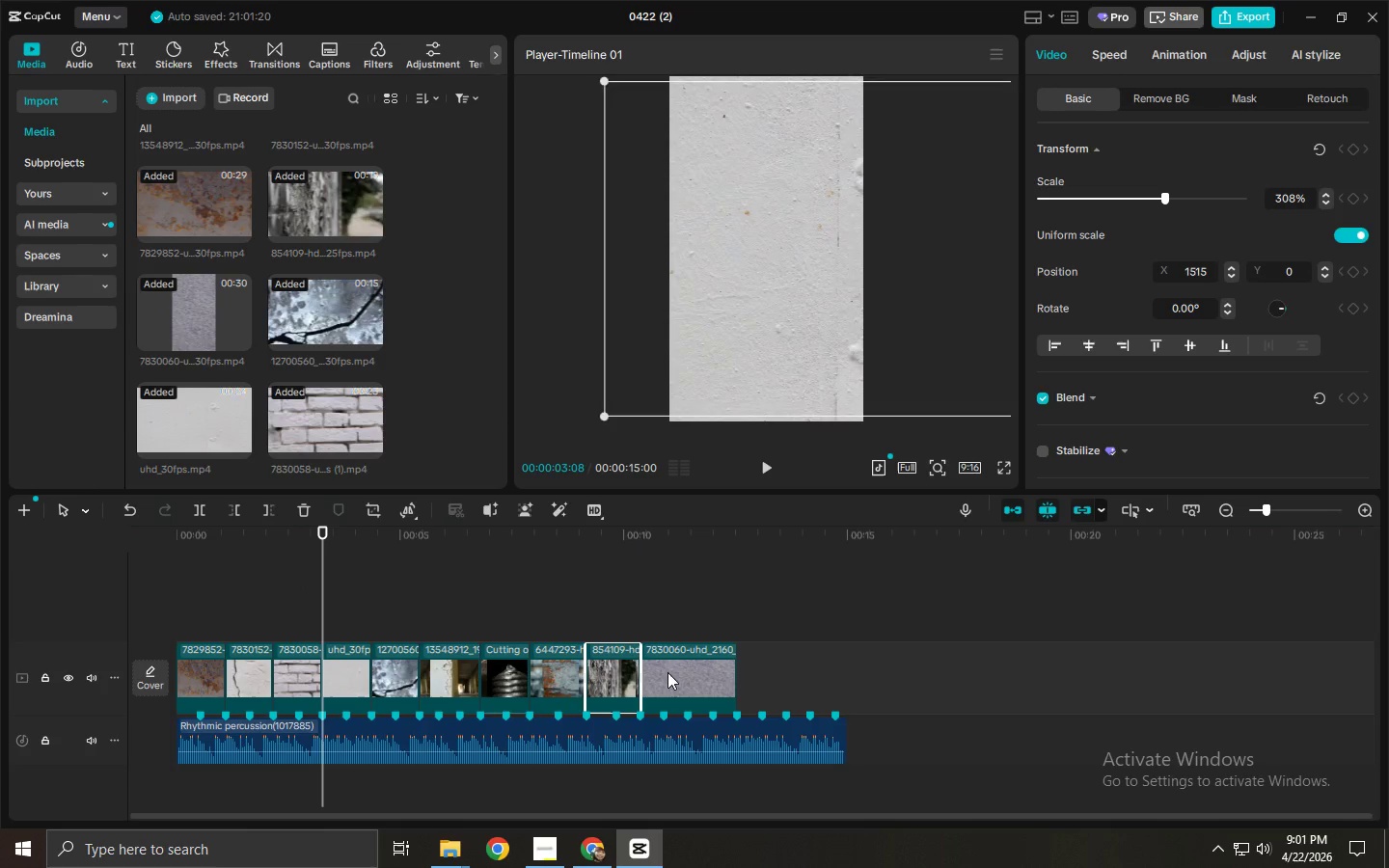 
left_click([681, 671])
 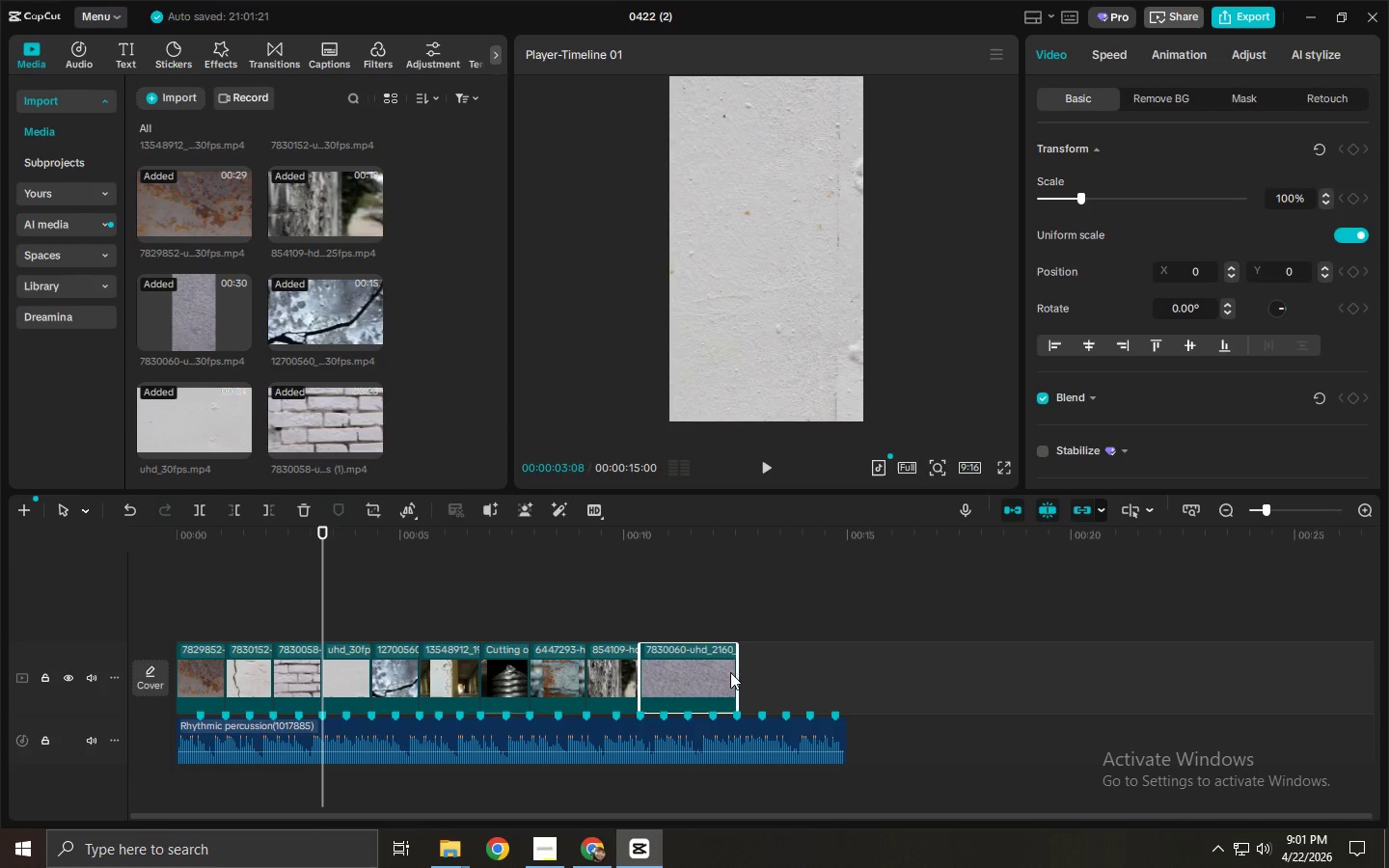 
left_click_drag(start_coordinate=[735, 674], to_coordinate=[690, 685])
 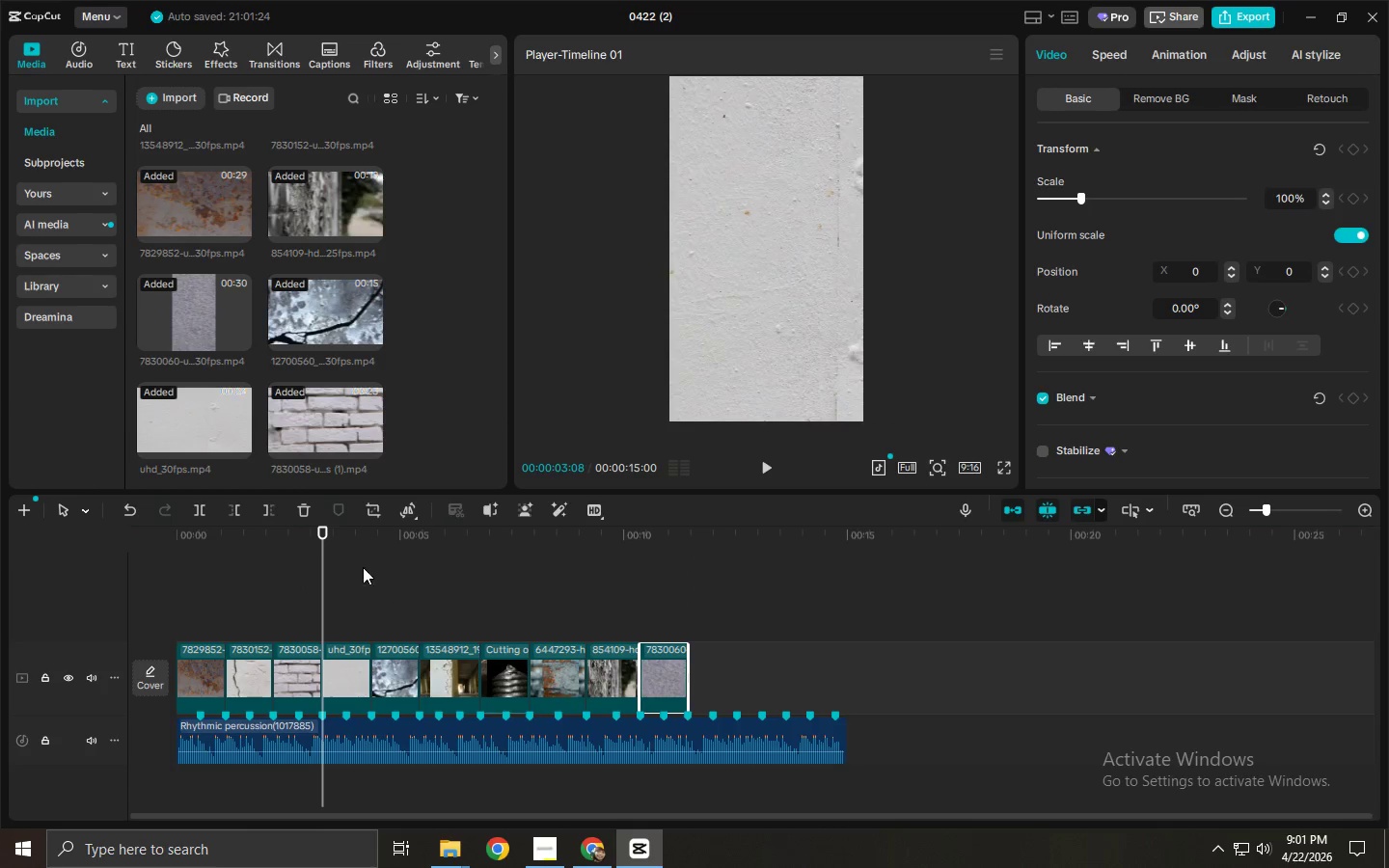 
left_click_drag(start_coordinate=[322, 540], to_coordinate=[185, 536])
 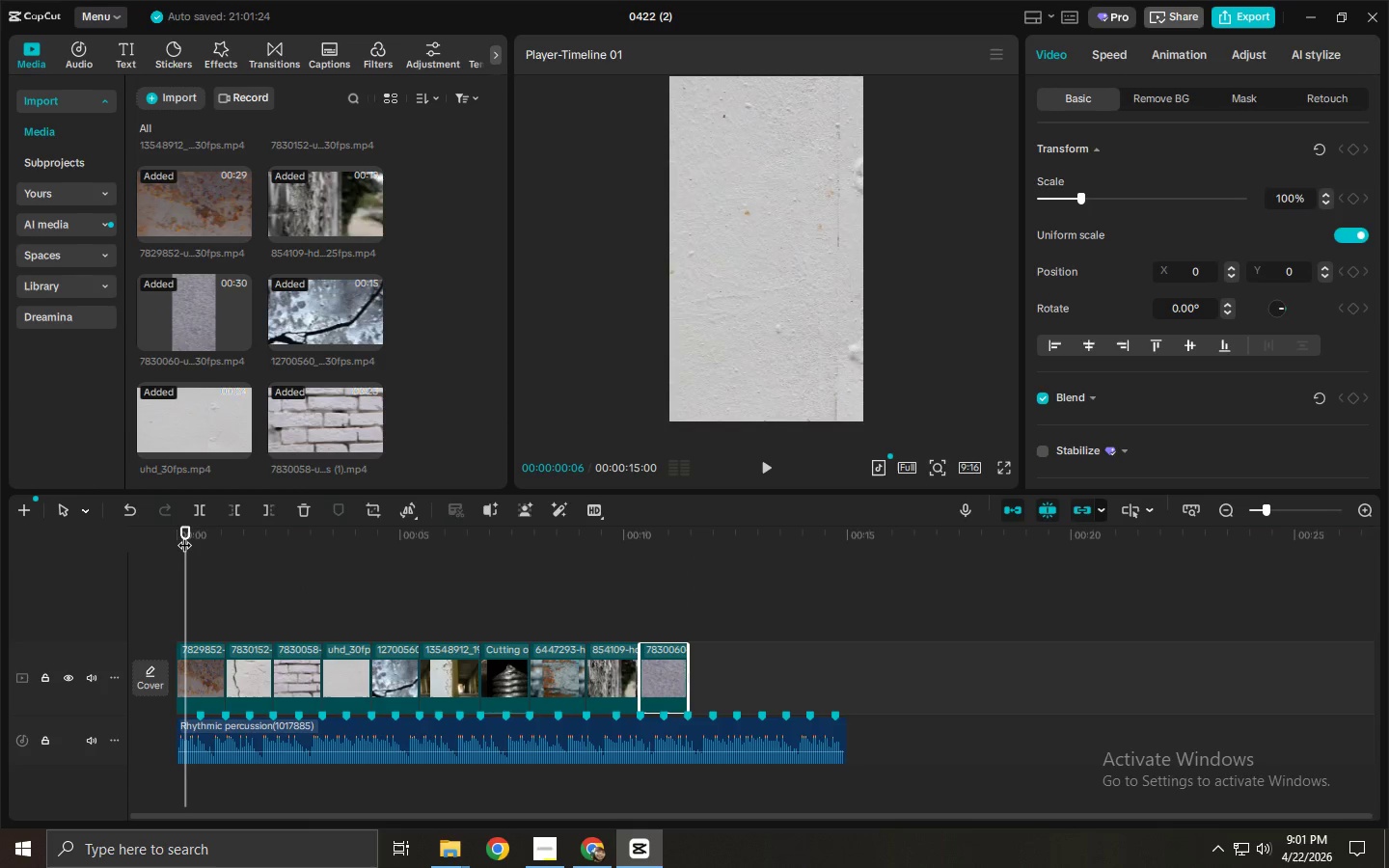 
key(Space)
 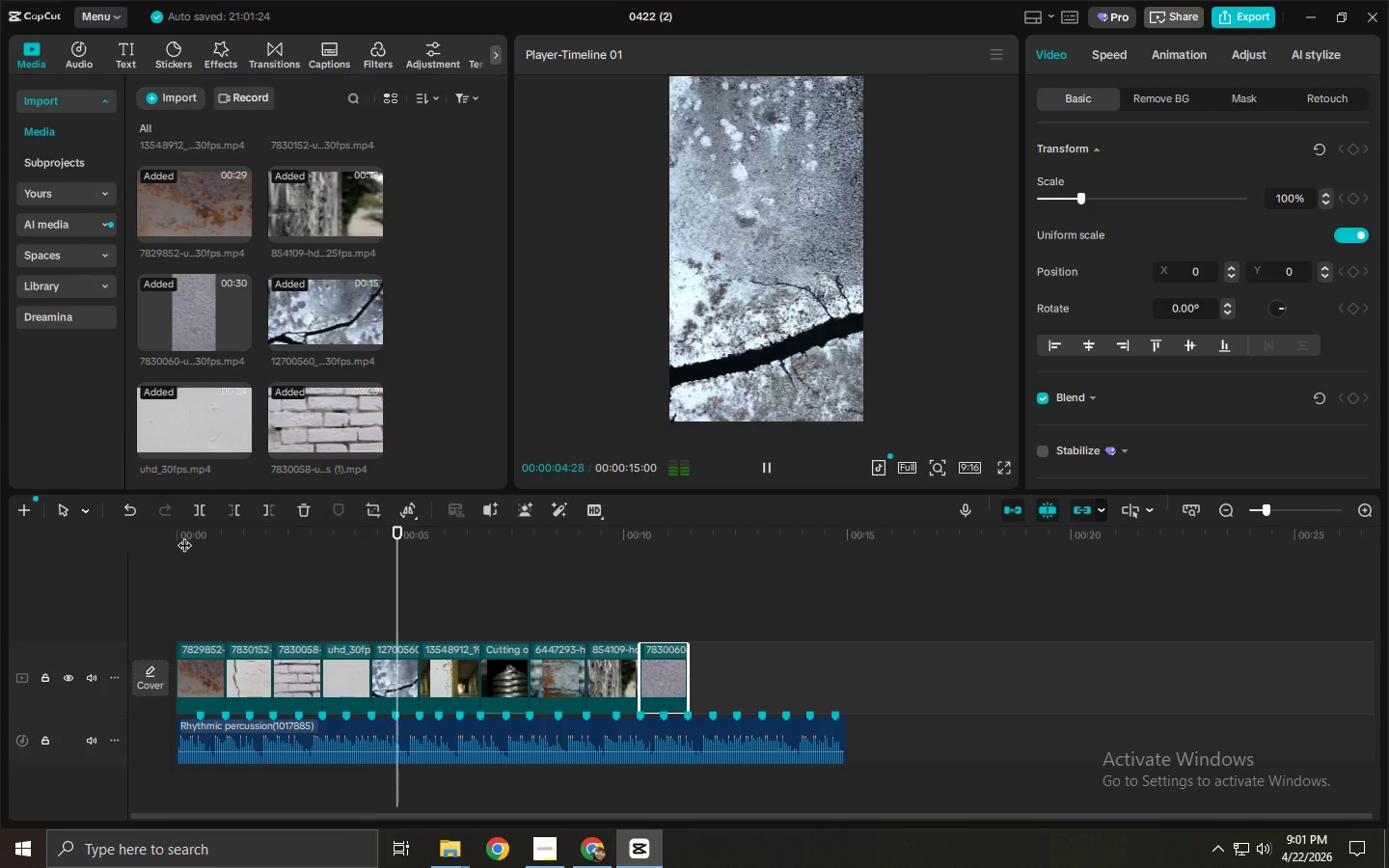 
wait(6.59)
 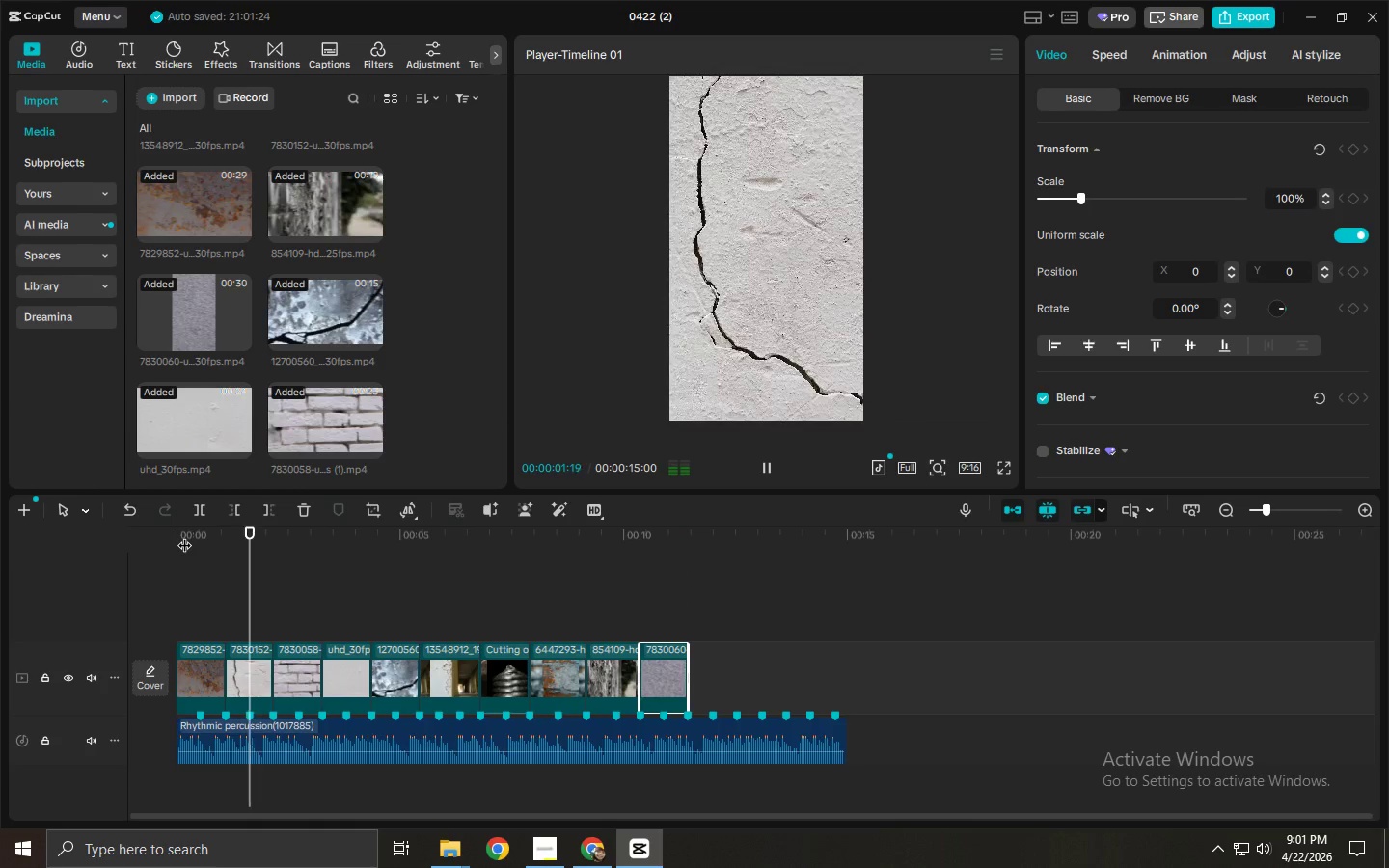 
key(Space)
 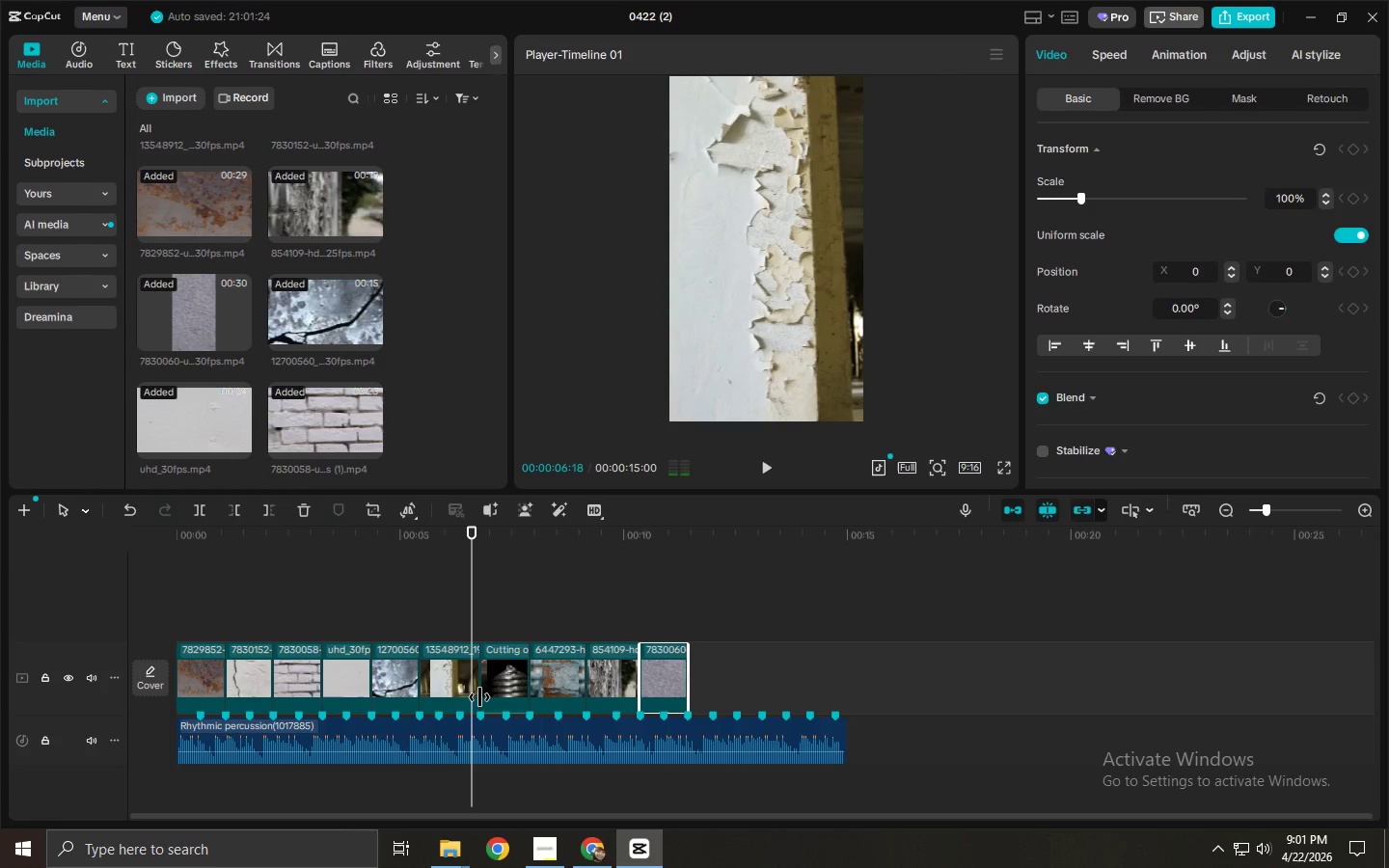 
left_click([455, 680])
 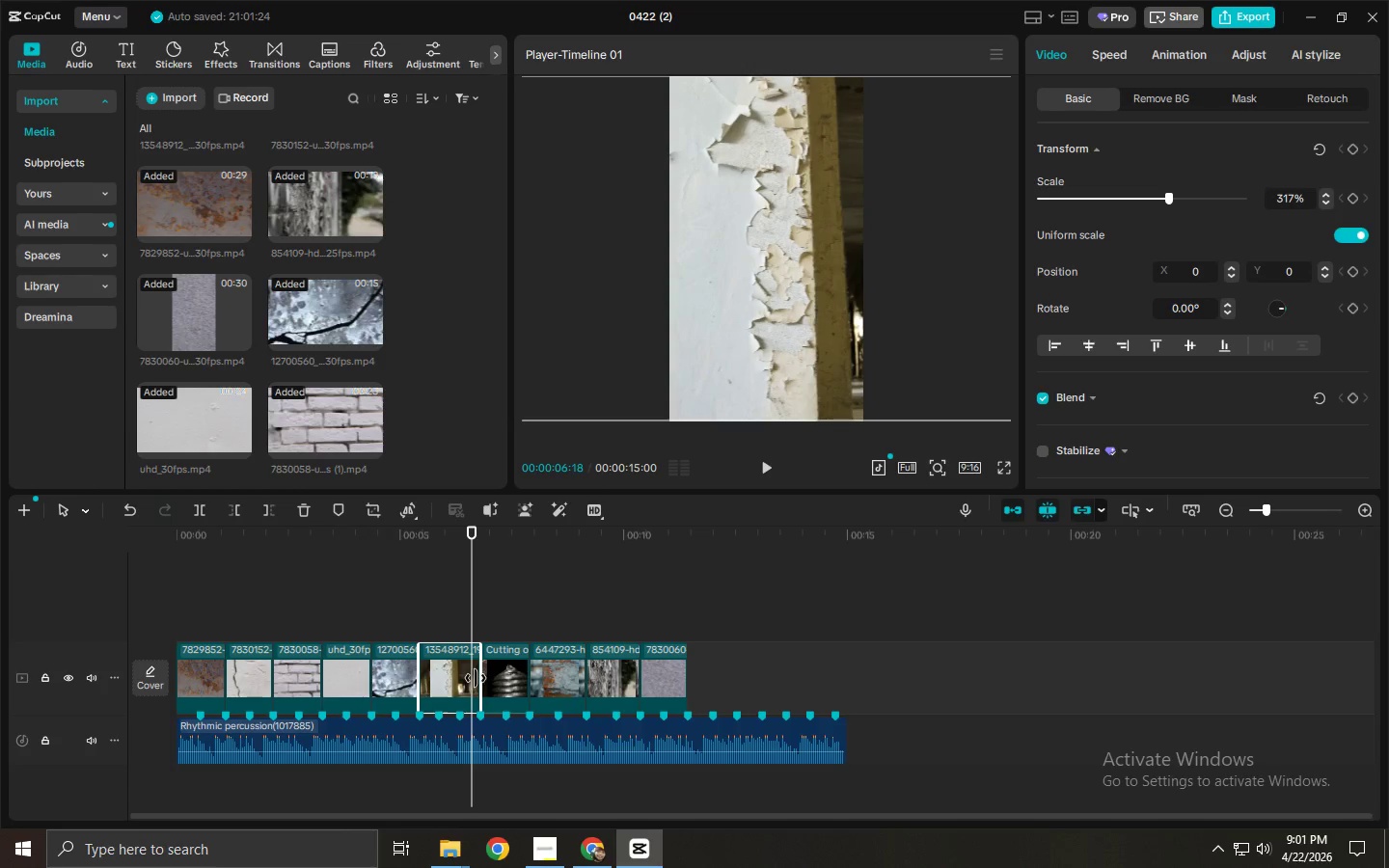 
left_click_drag(start_coordinate=[477, 678], to_coordinate=[461, 678])
 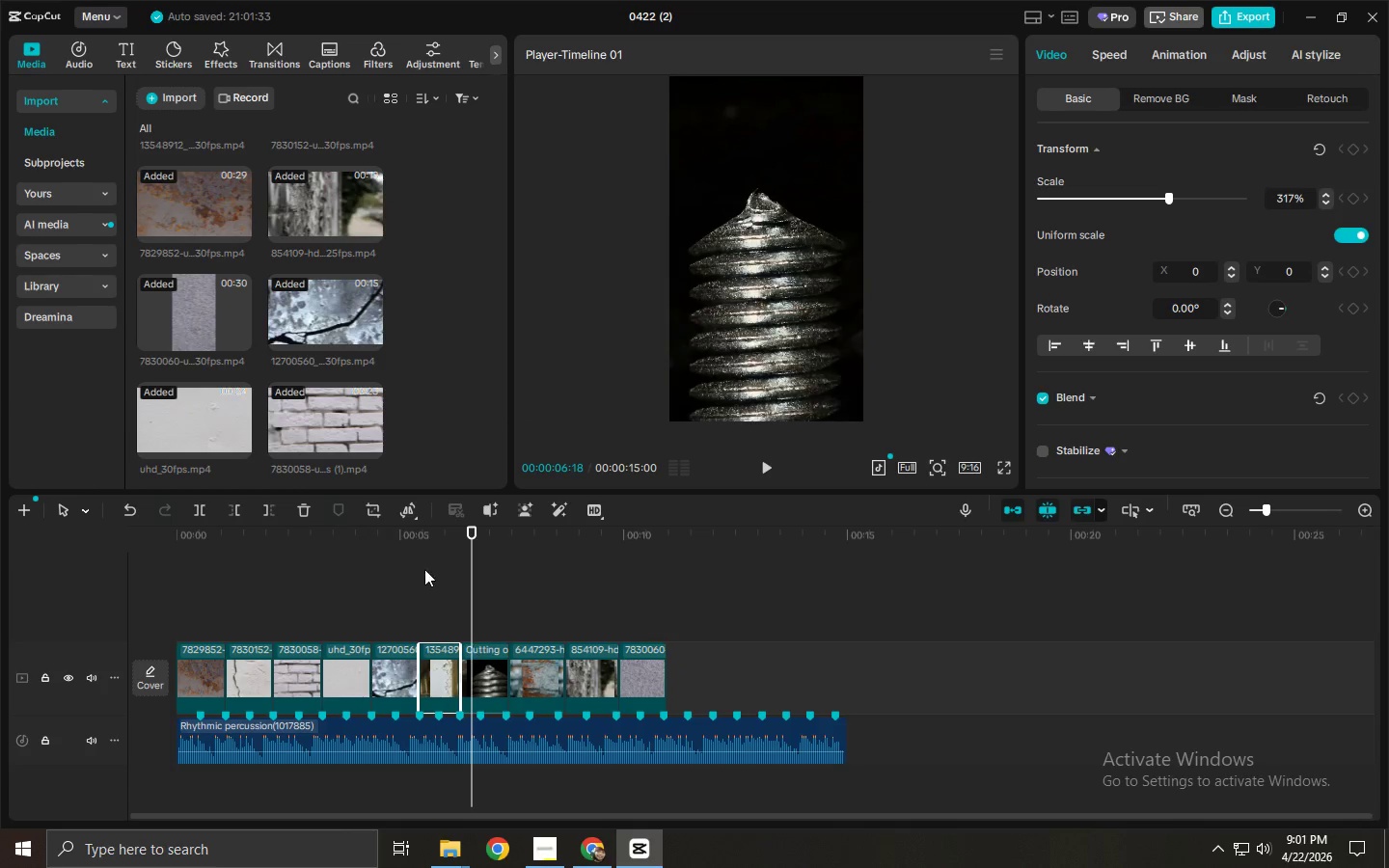 
left_click_drag(start_coordinate=[408, 561], to_coordinate=[401, 560])
 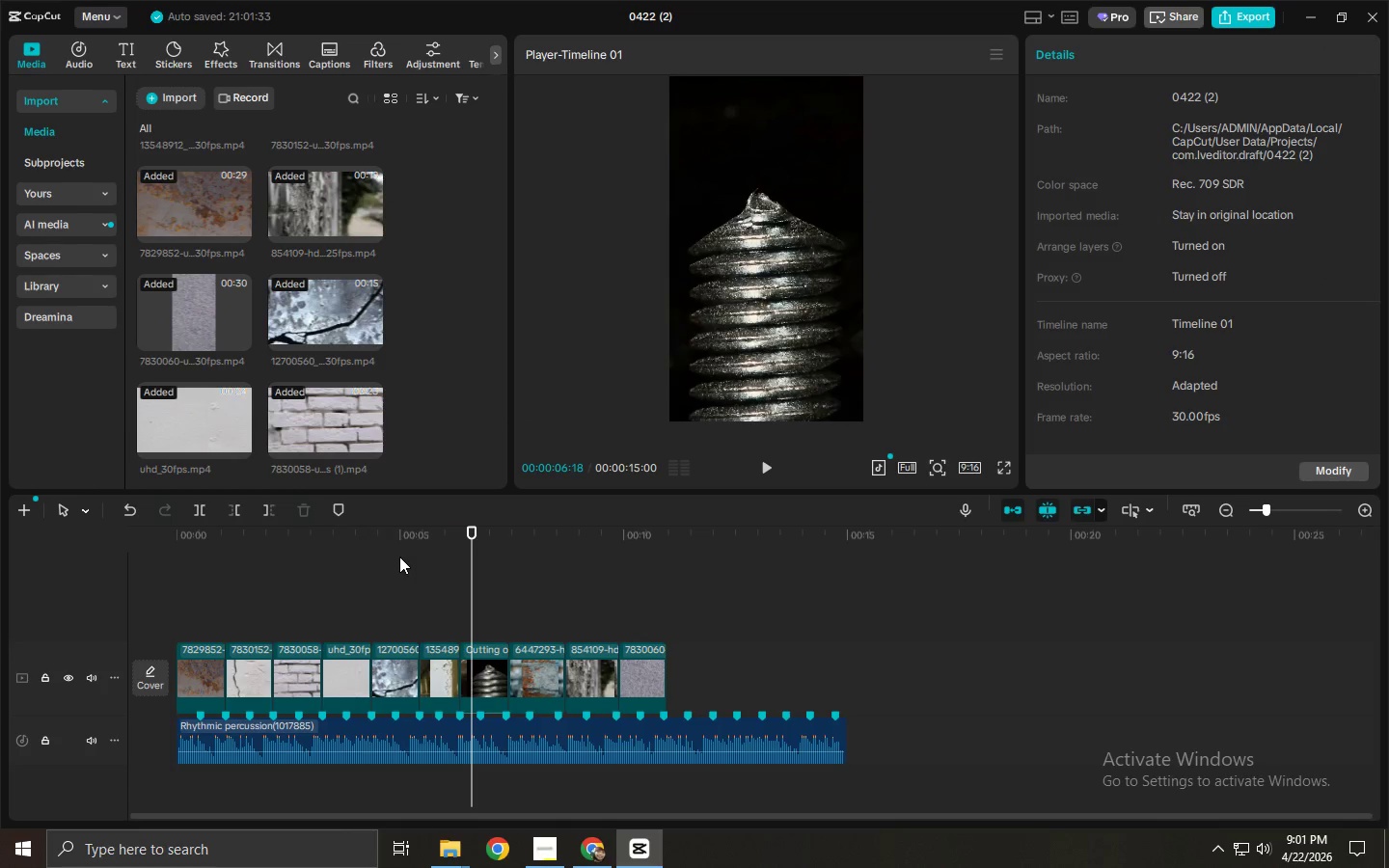 
key(Space)
 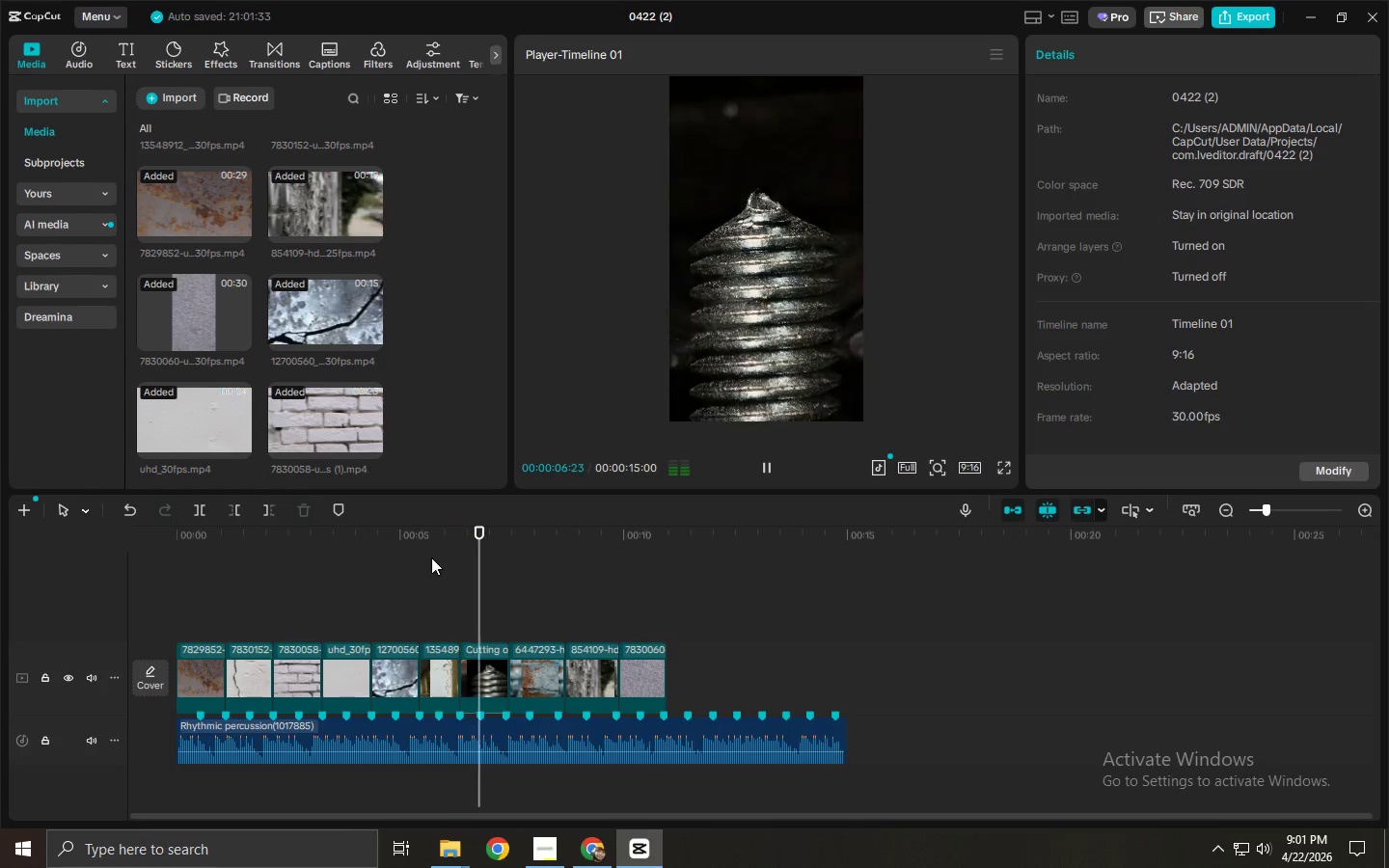 
key(Space)
 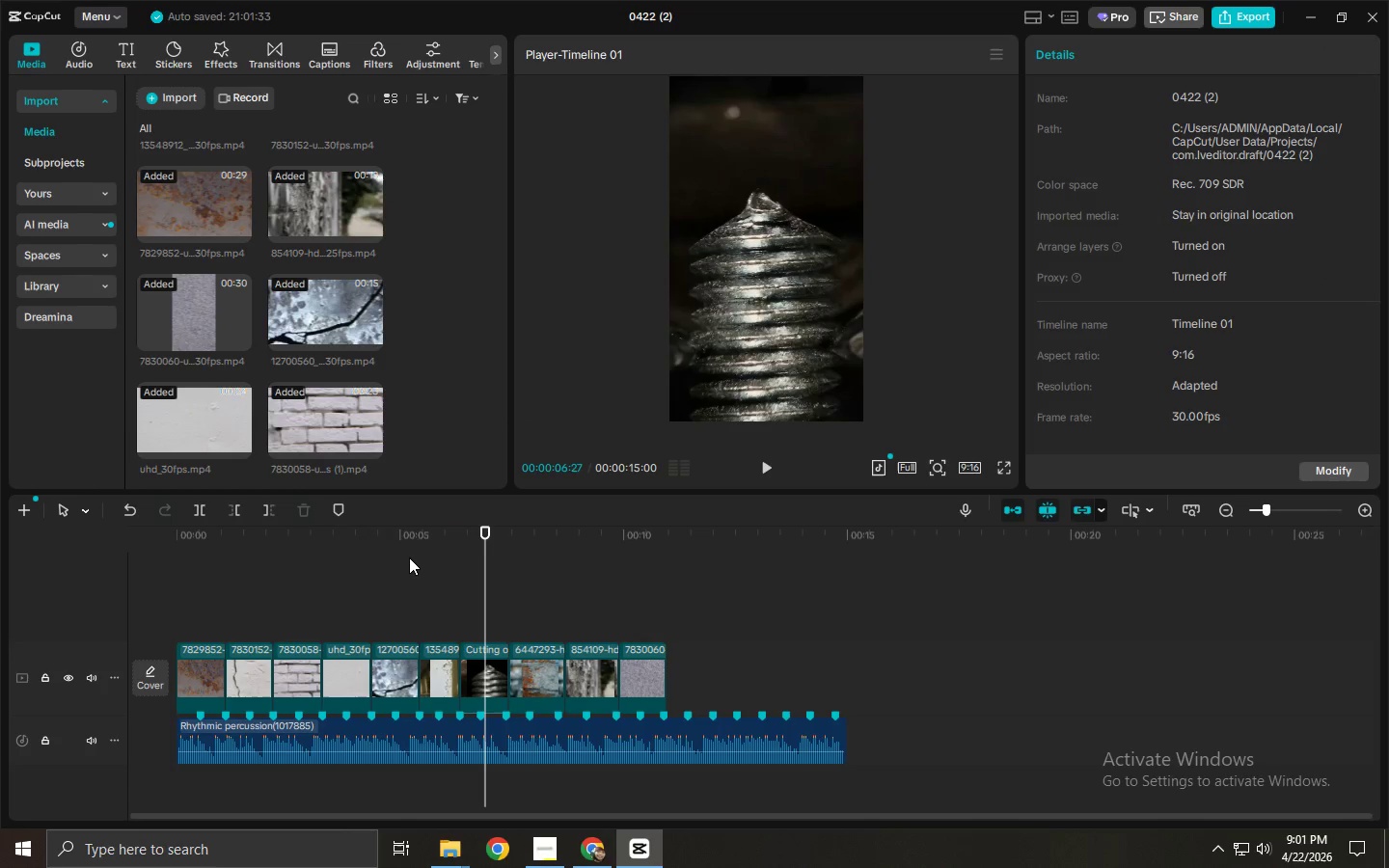 
left_click_drag(start_coordinate=[422, 532], to_coordinate=[457, 539])
 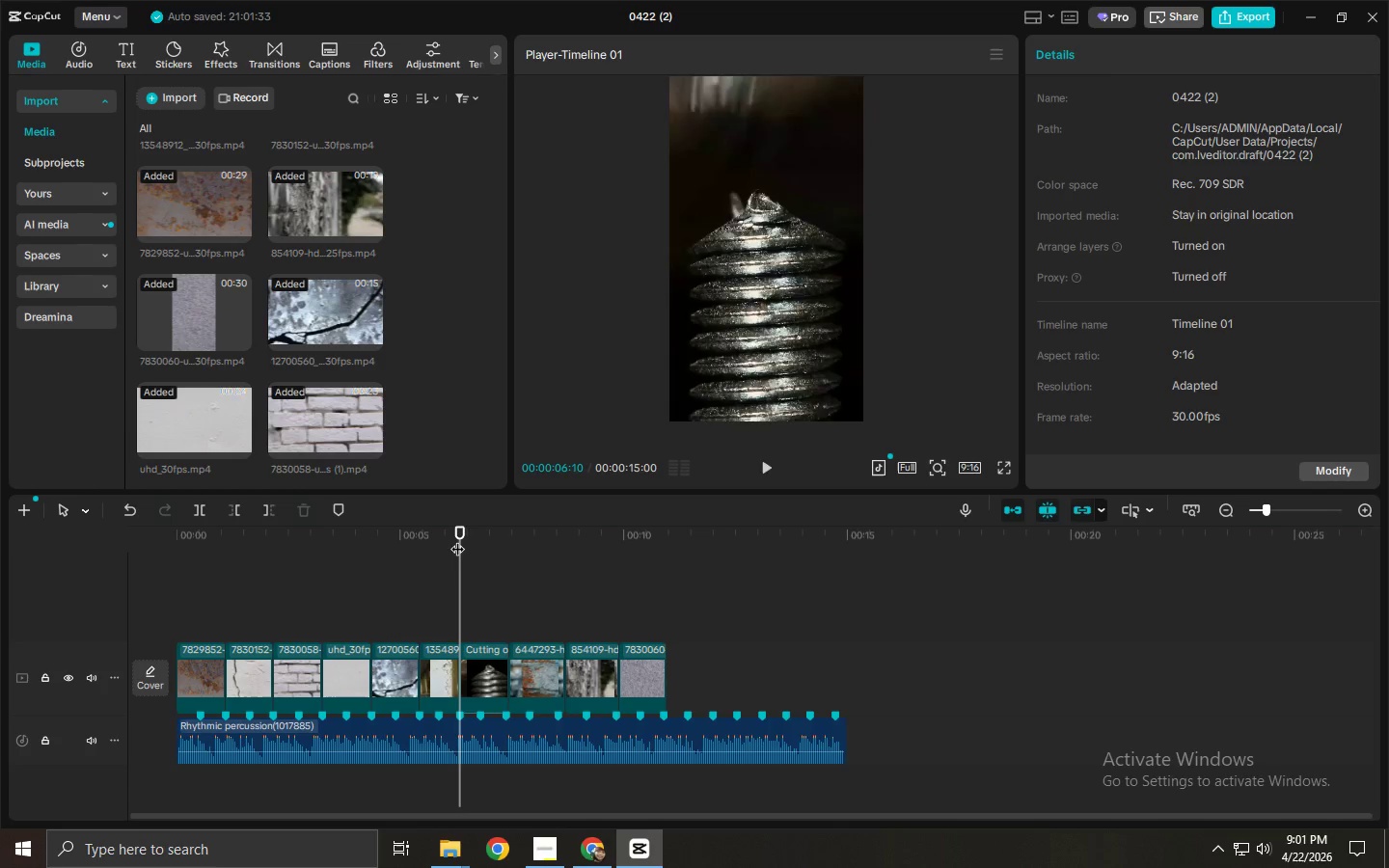 
key(Space)
 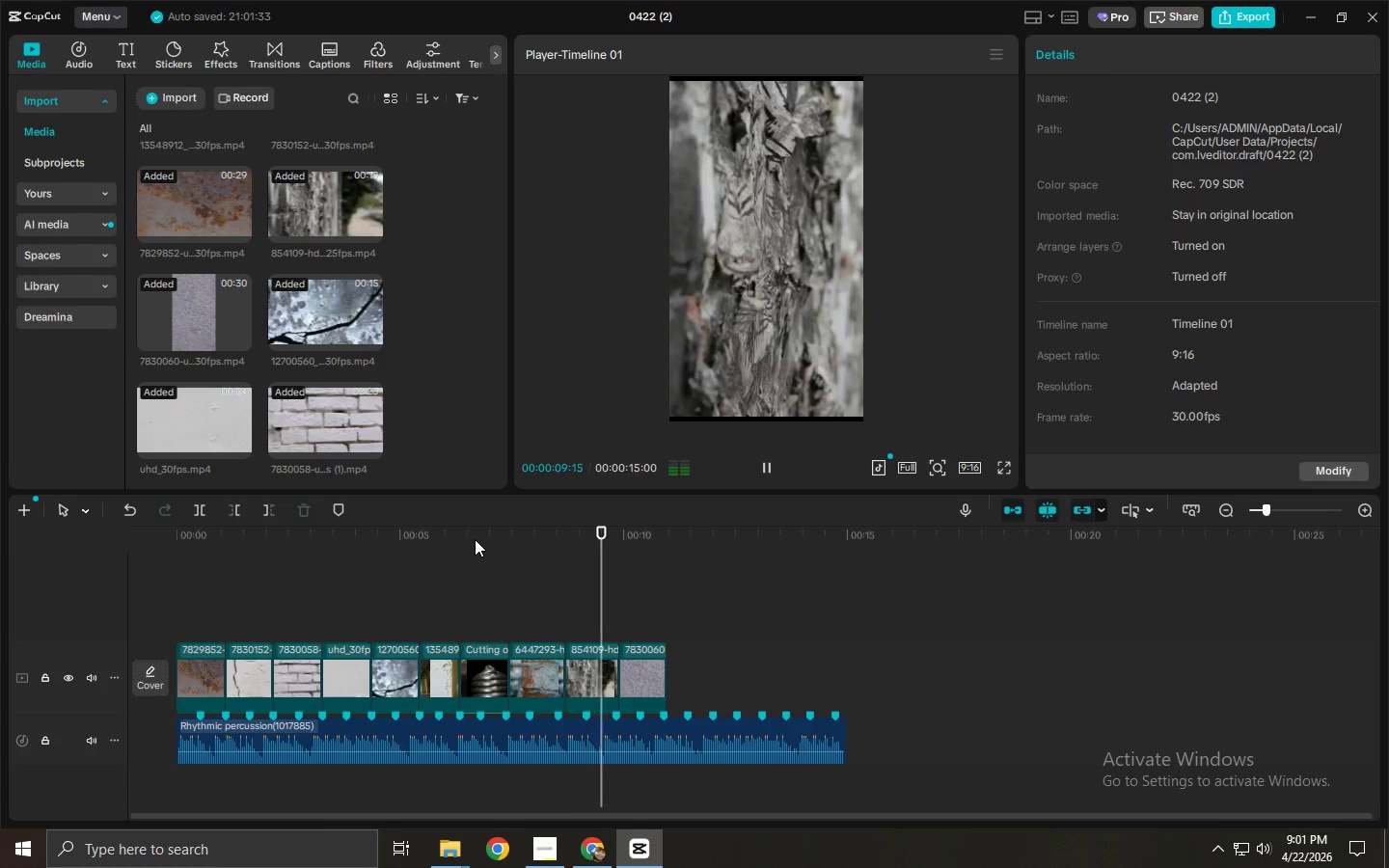 
key(Space)
 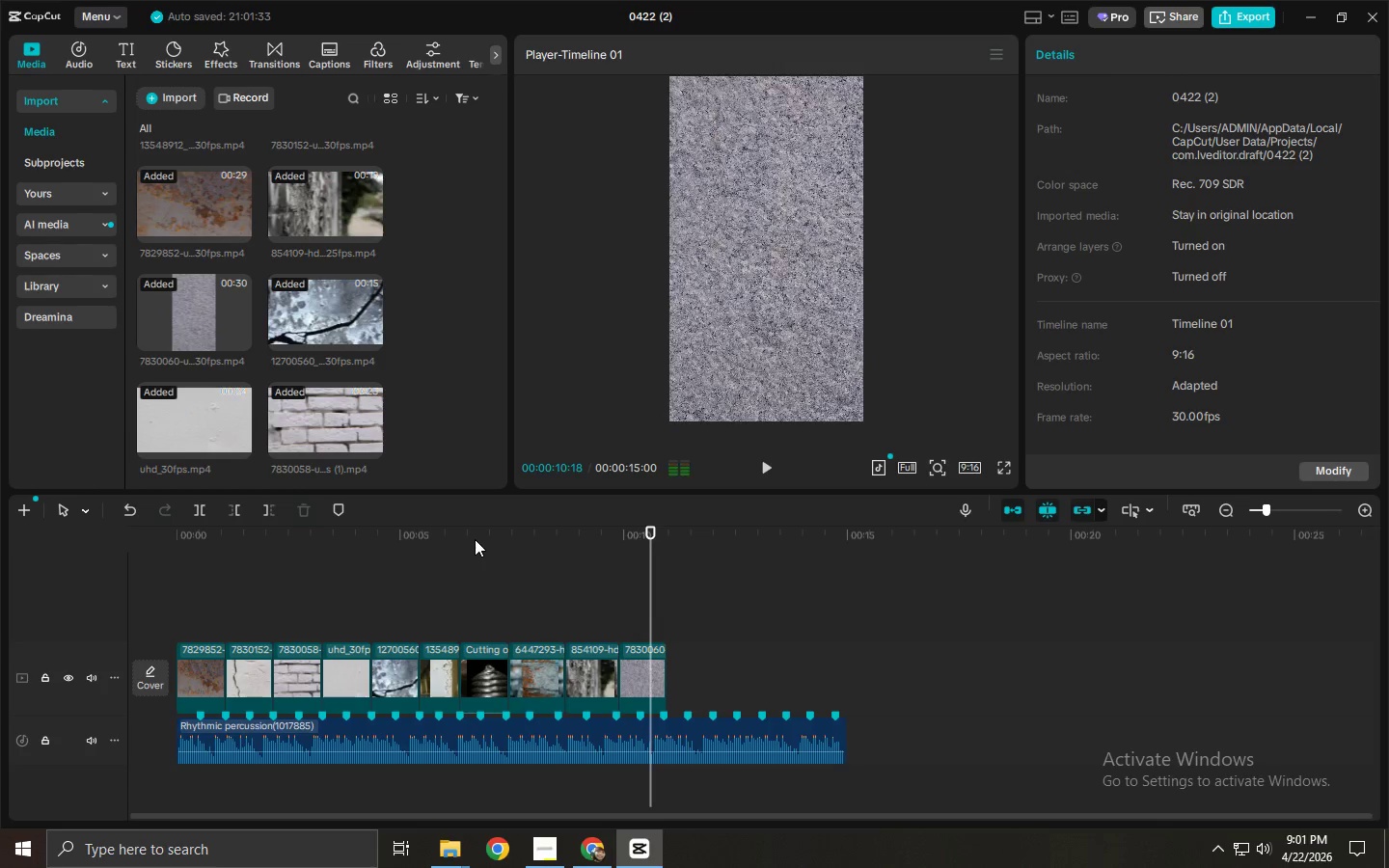 
key(Alt+AltLeft)
 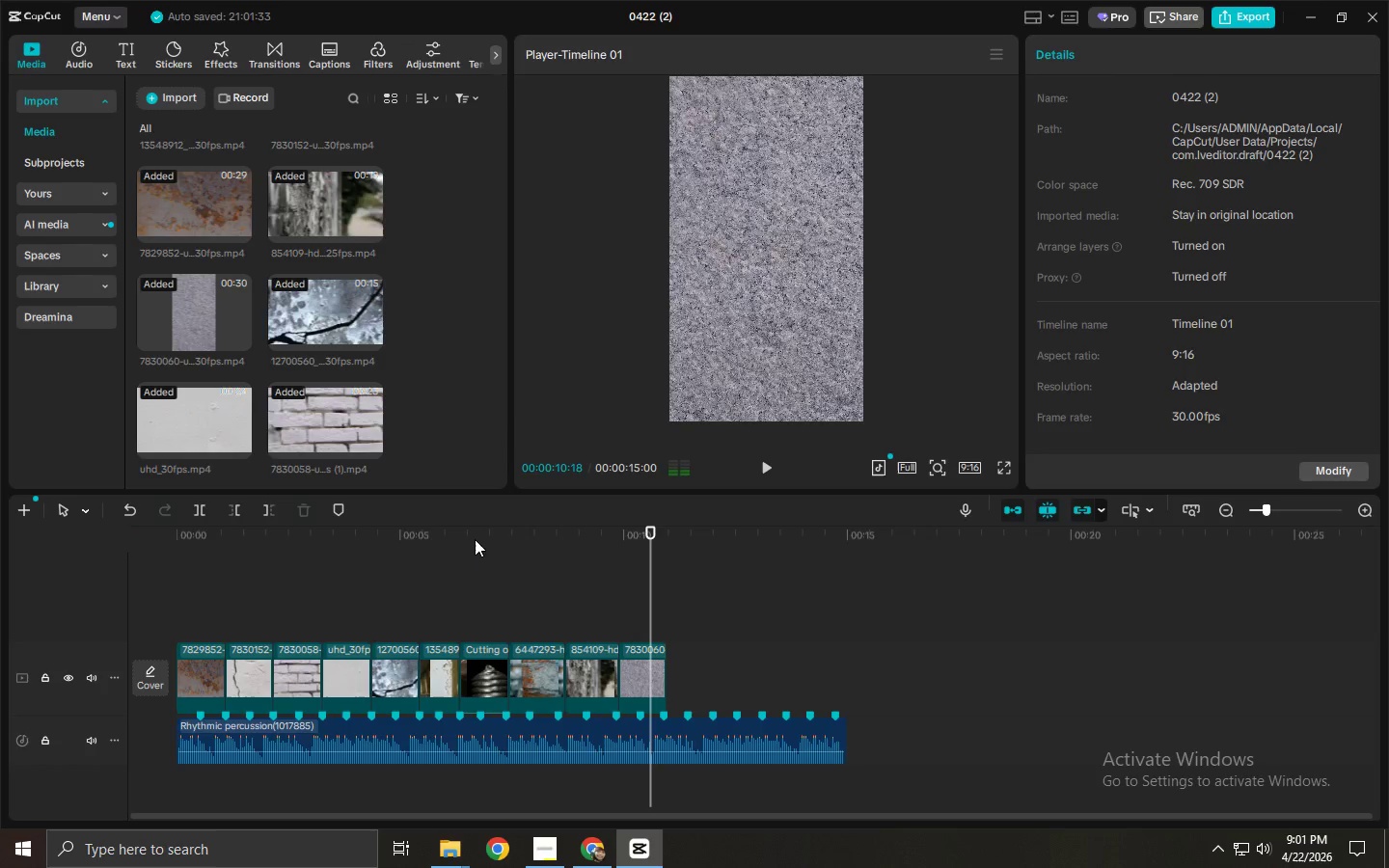 
key(Alt+Tab)